 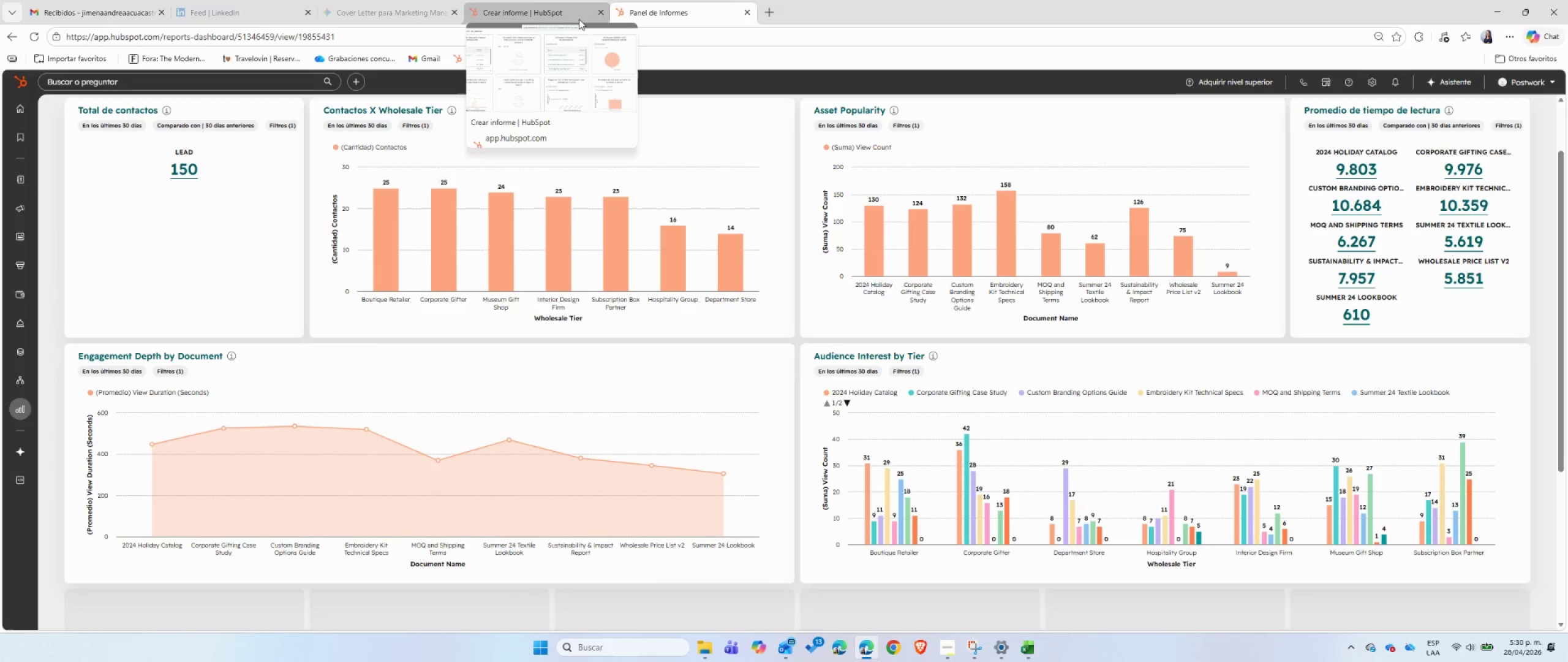 
left_click([571, 15])
 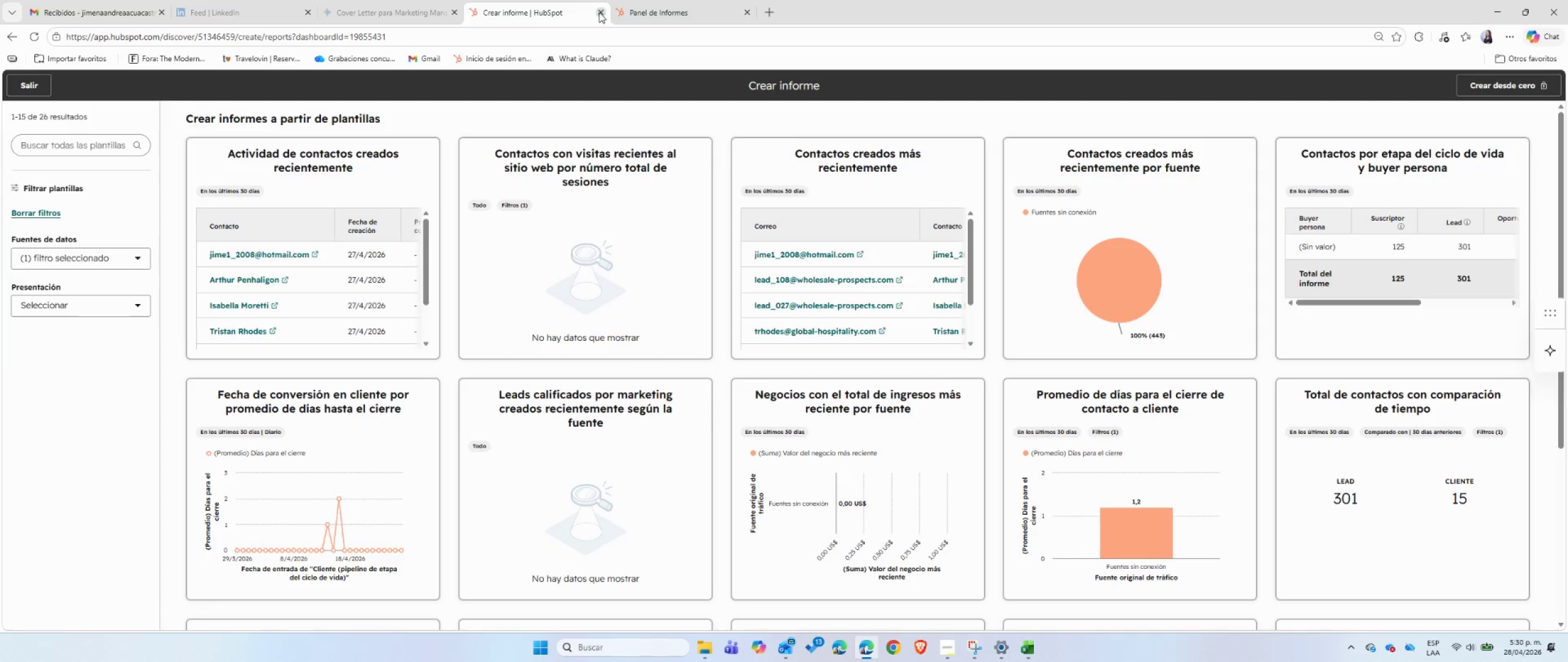 
left_click([600, 12])
 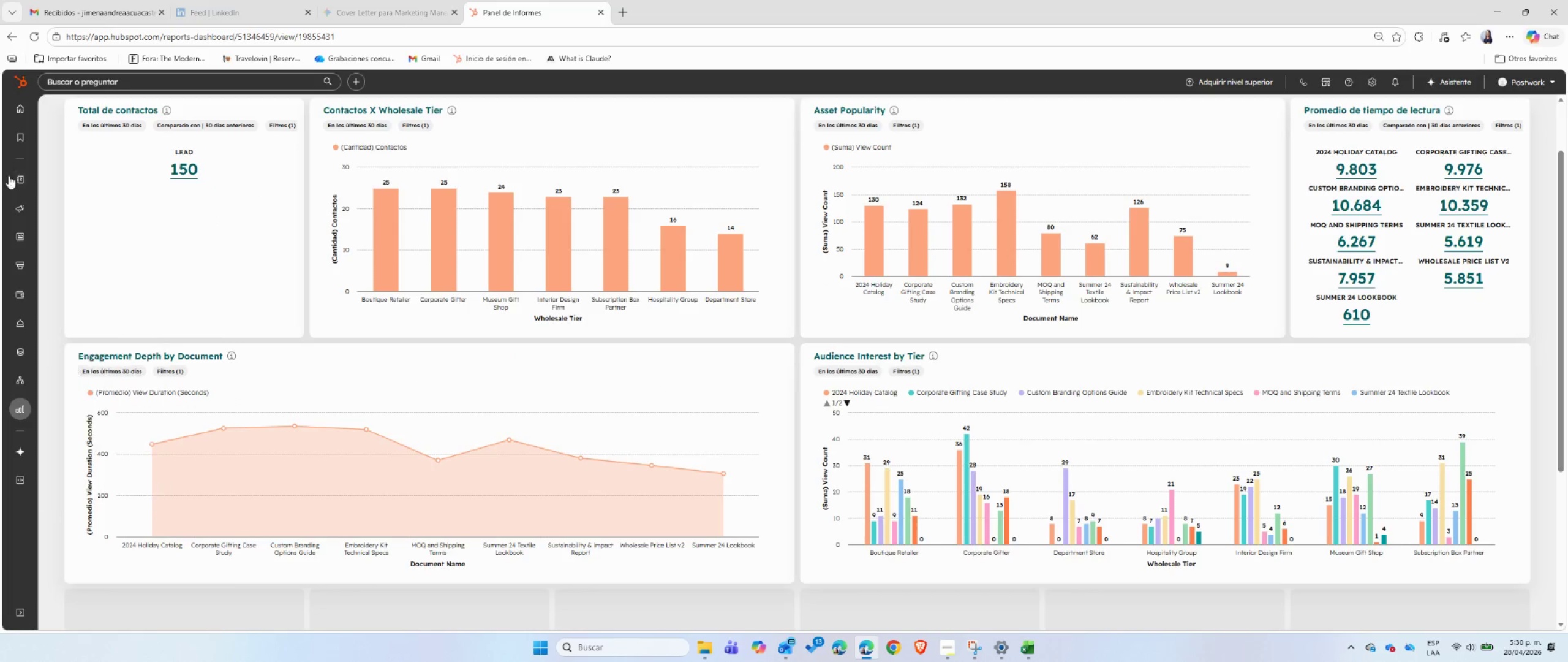 
mouse_move([17, 221])
 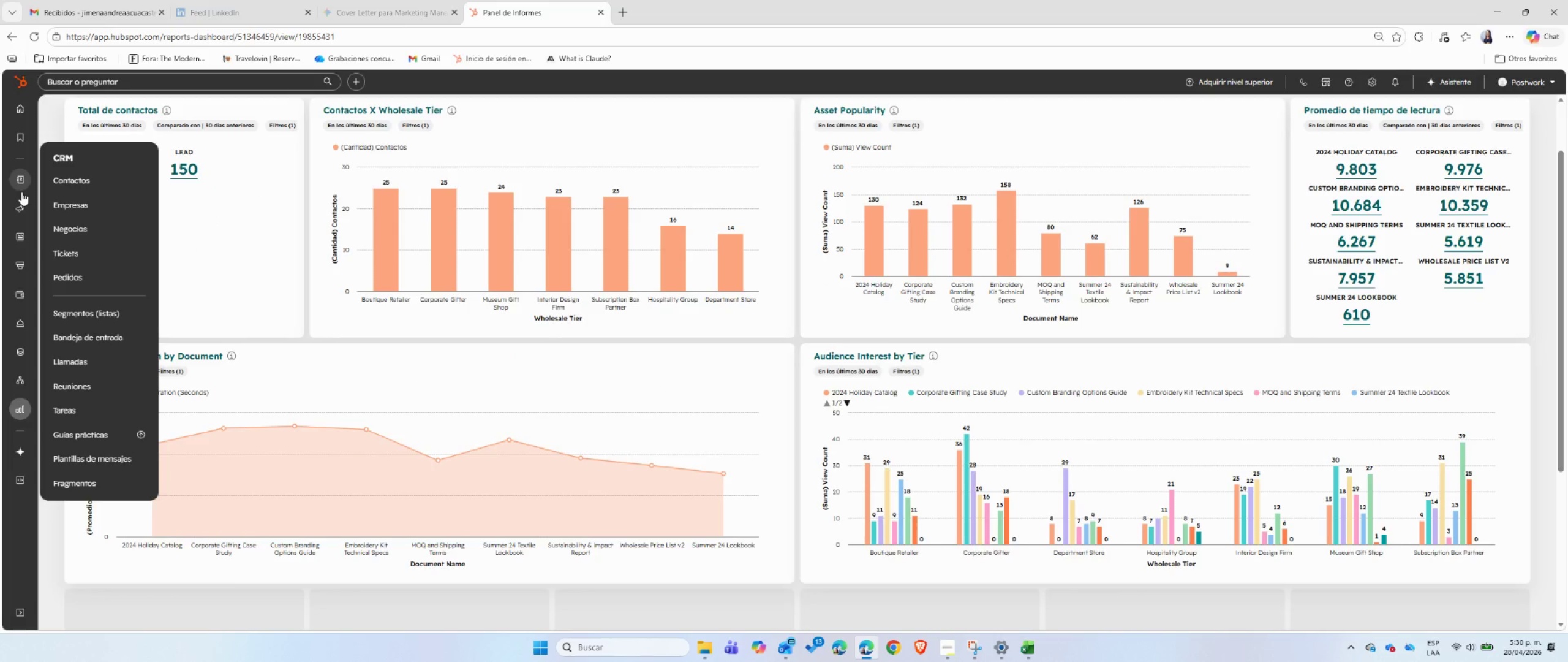 
wait(5.45)
 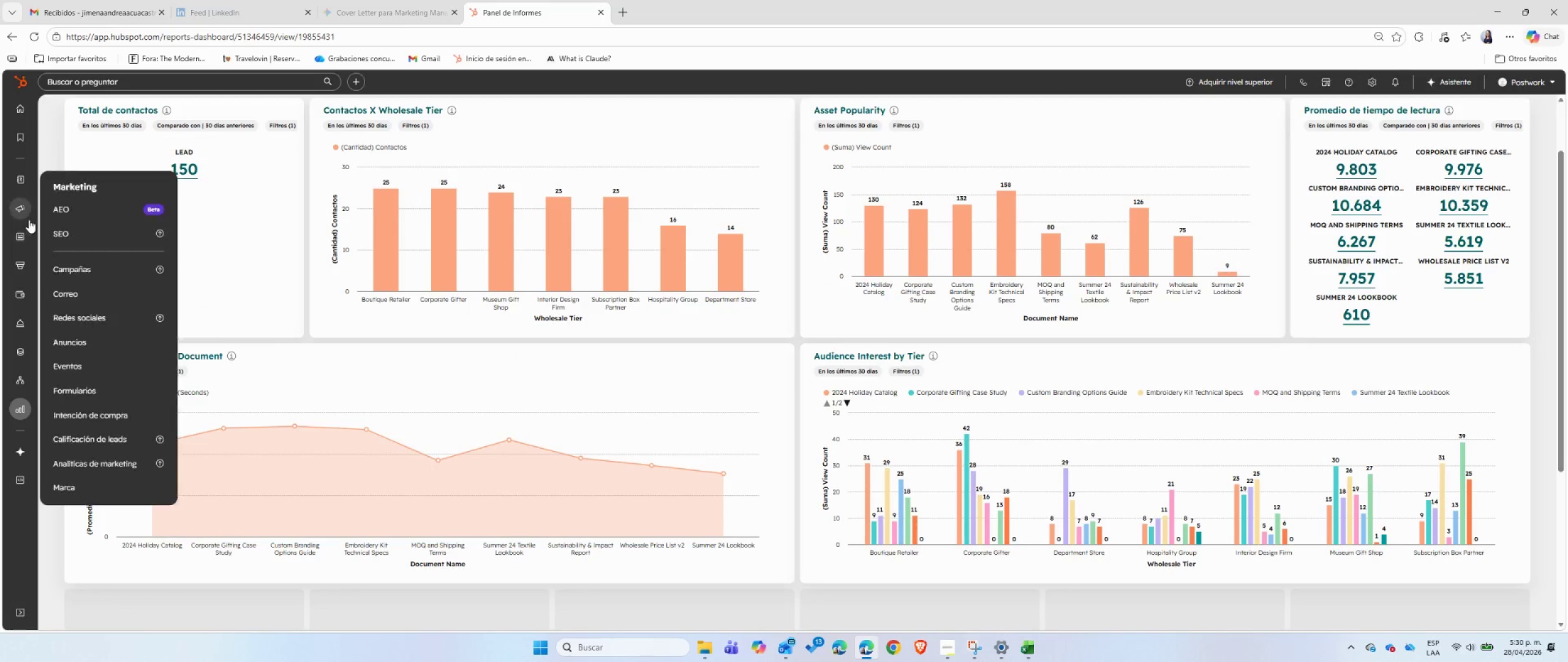 
right_click([77, 481])
 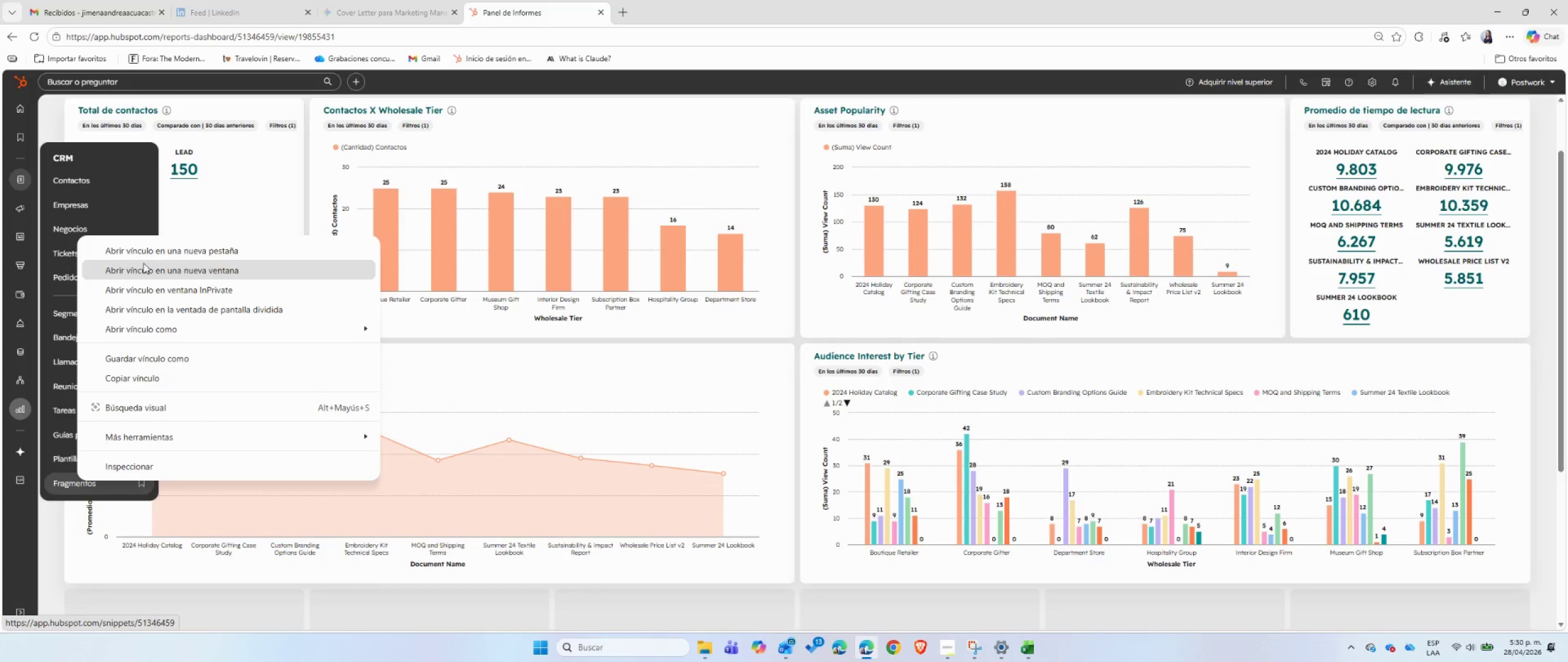 
left_click([143, 253])
 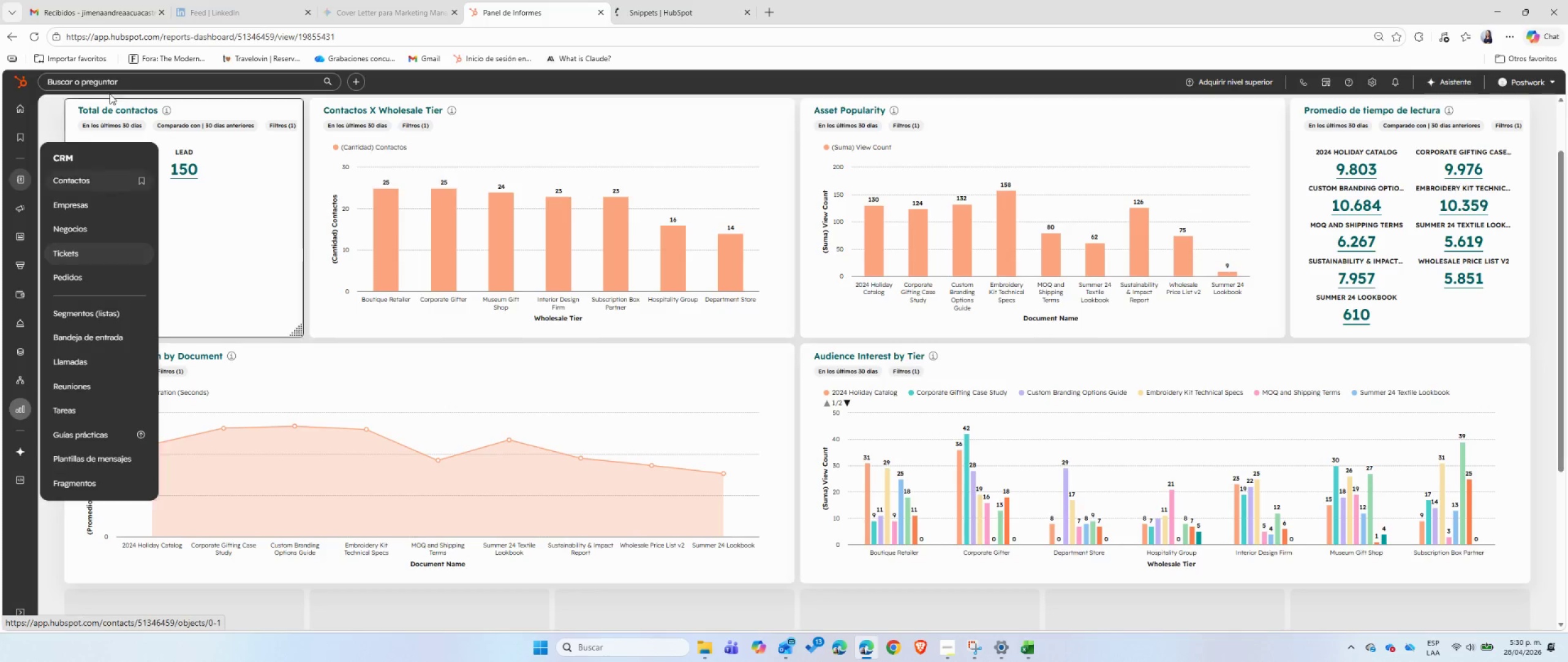 
left_click([110, 82])
 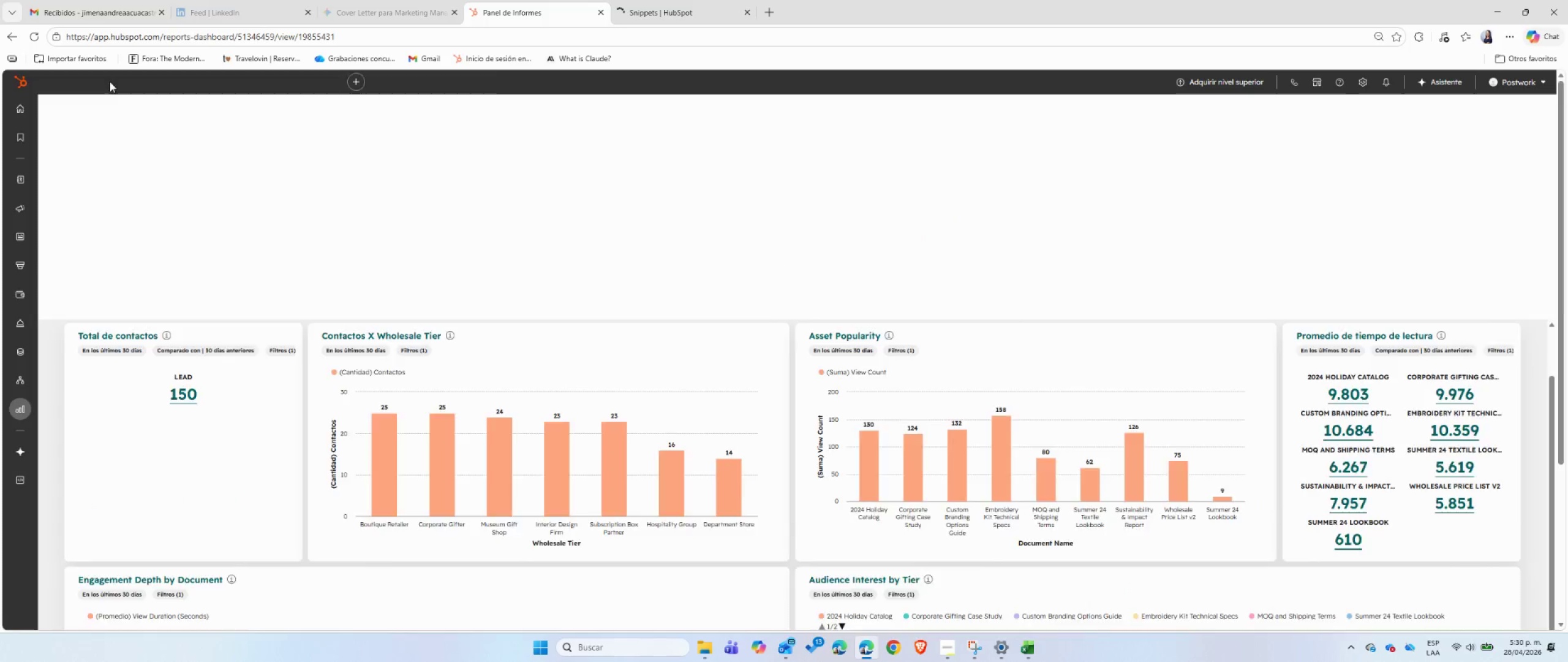 
type(docu)
 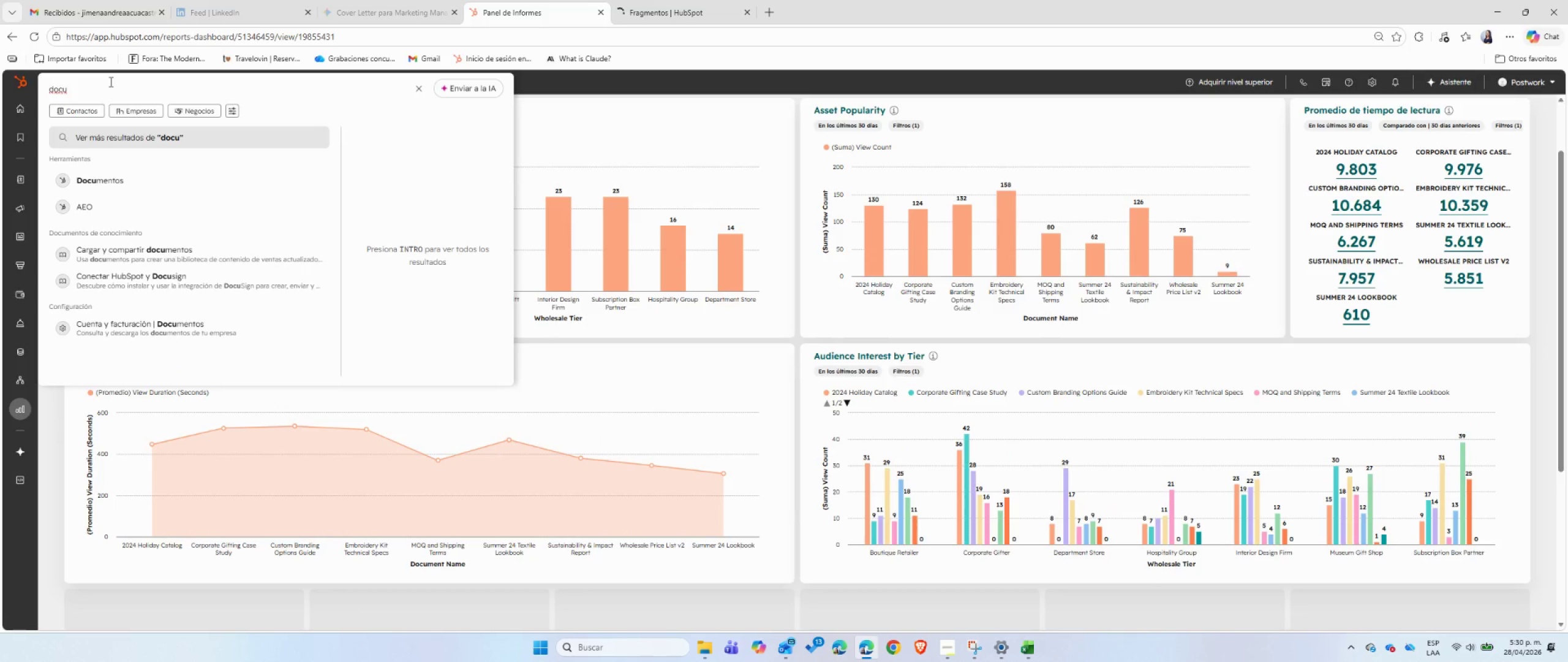 
right_click([106, 182])
 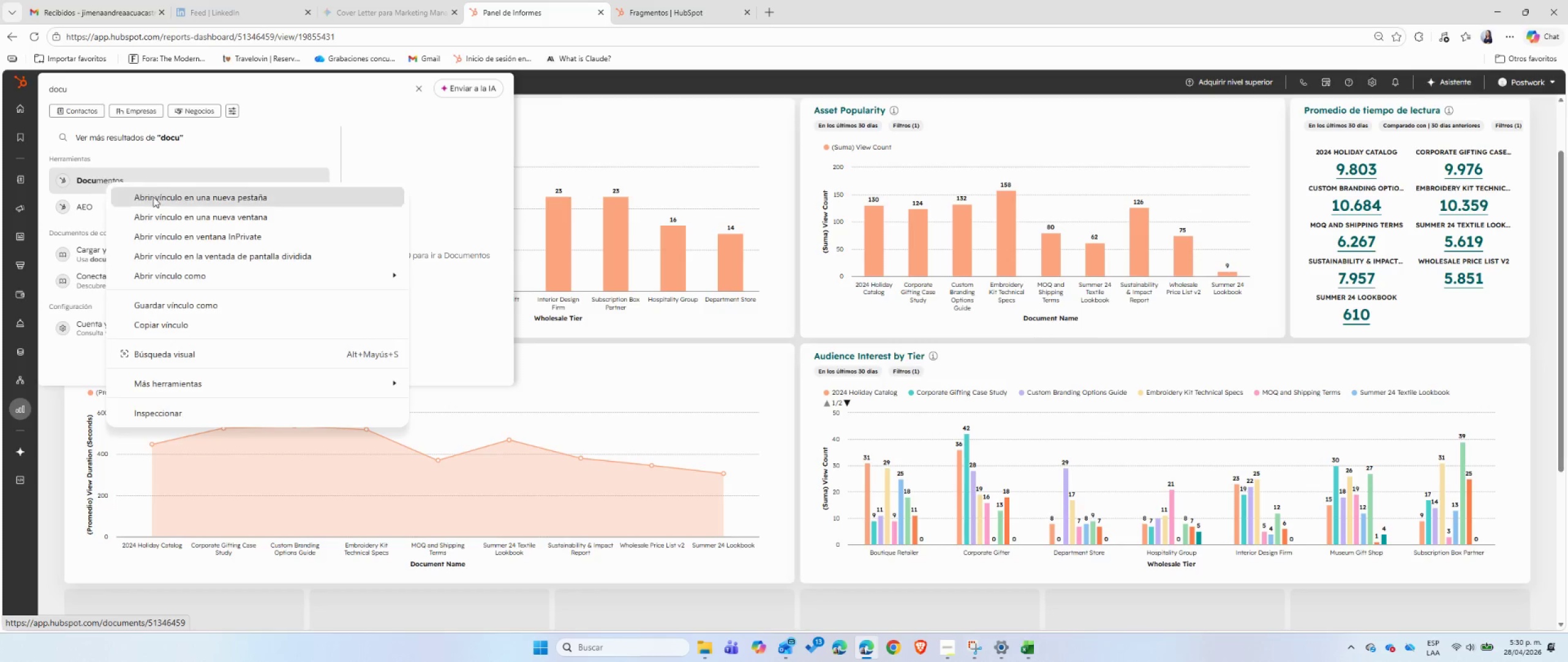 
left_click([153, 197])
 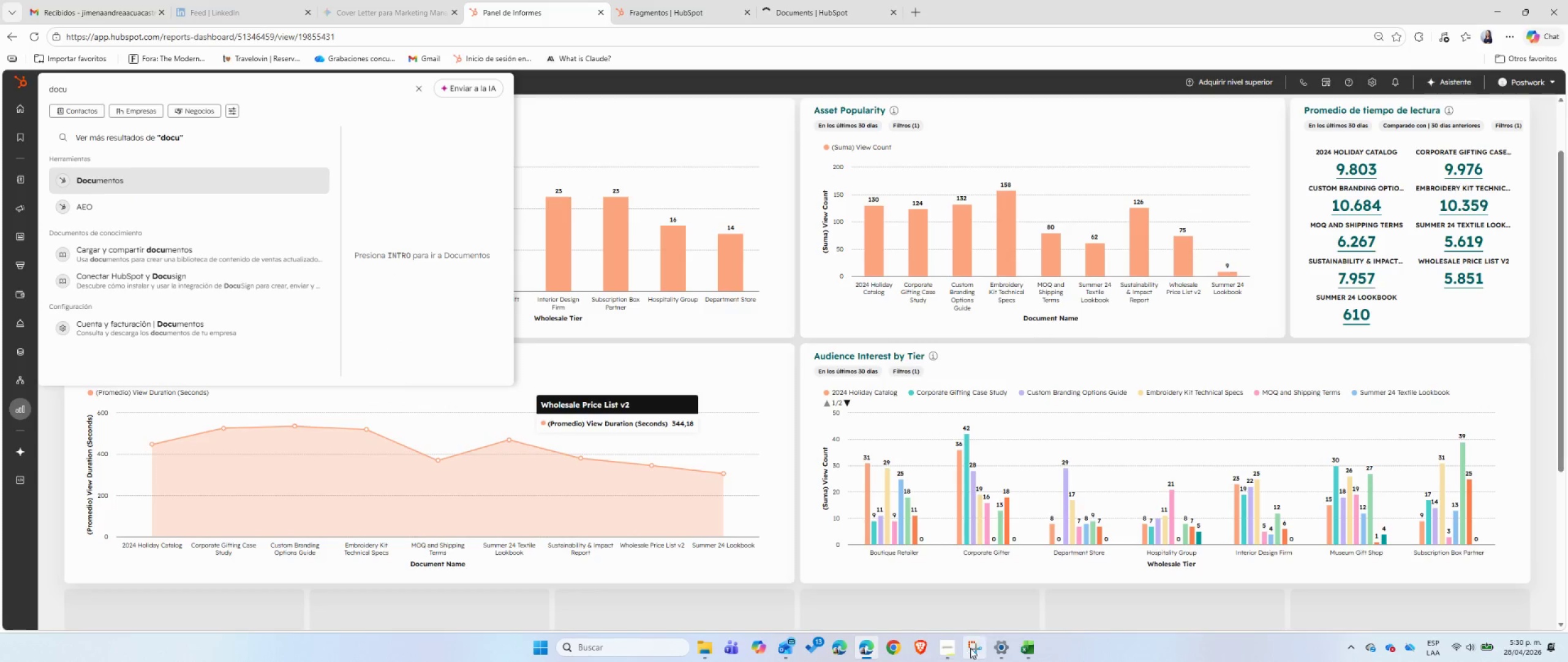 
left_click([951, 648])